 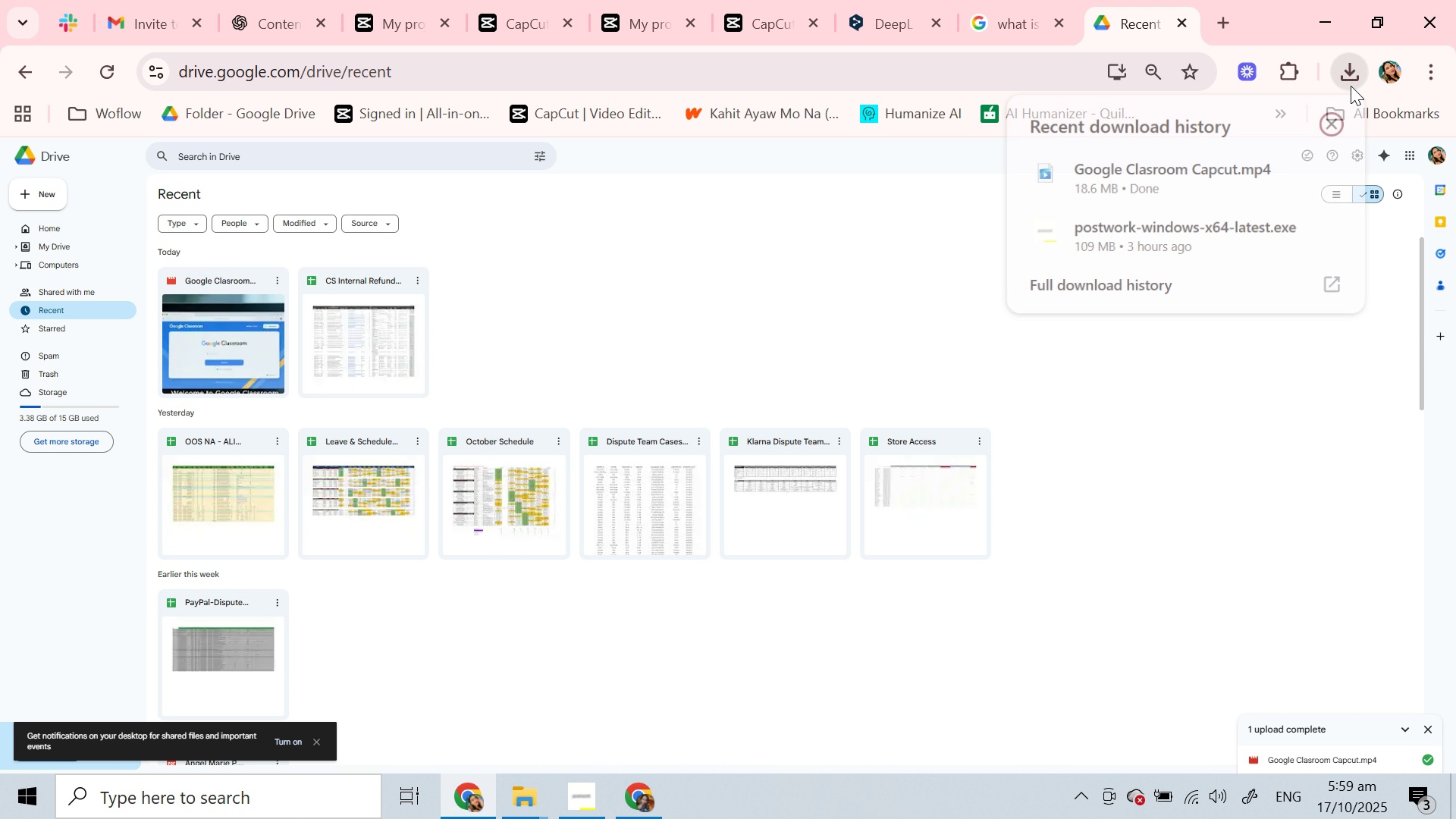 
left_click([1191, 184])
 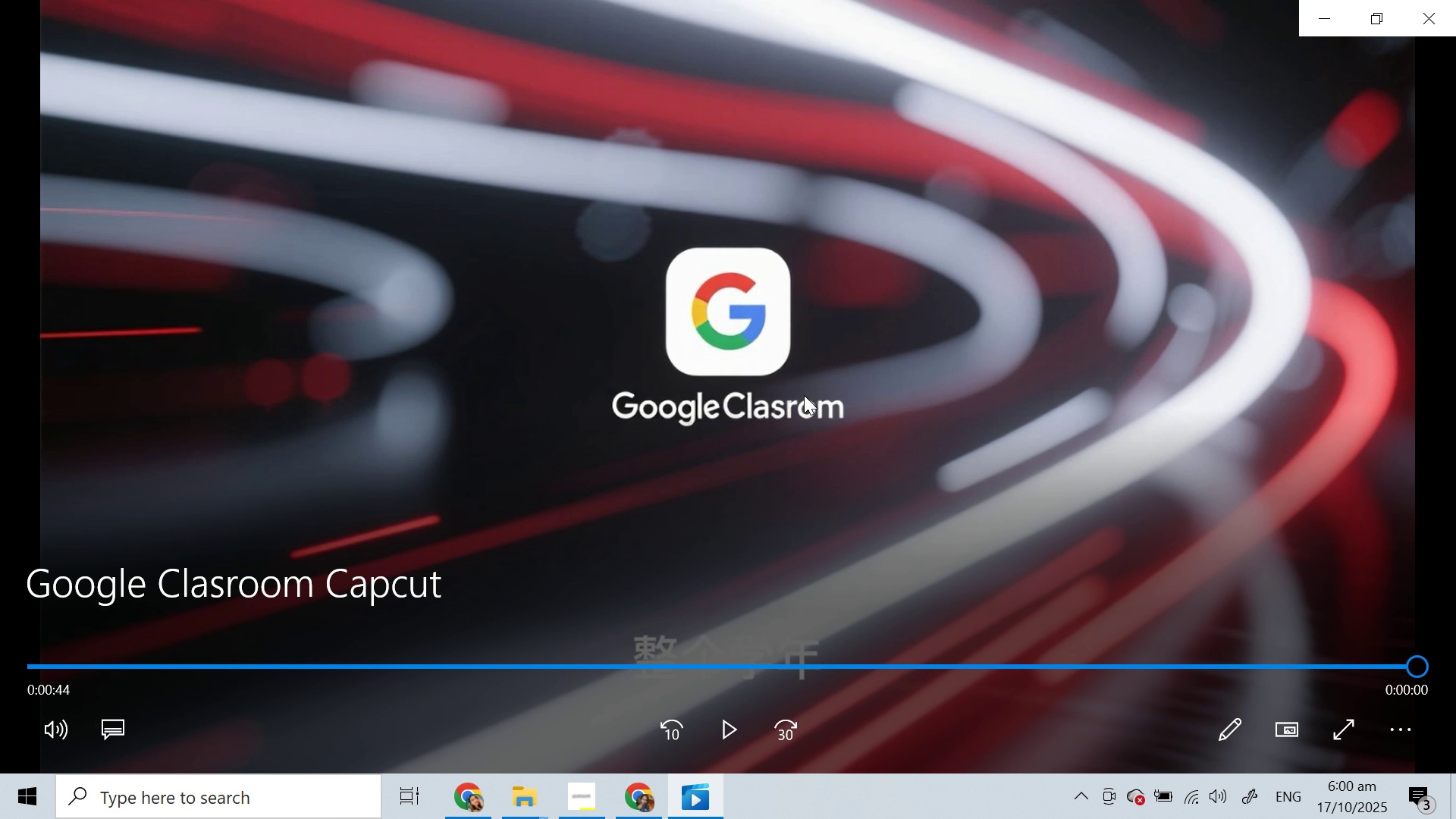 
wait(54.52)
 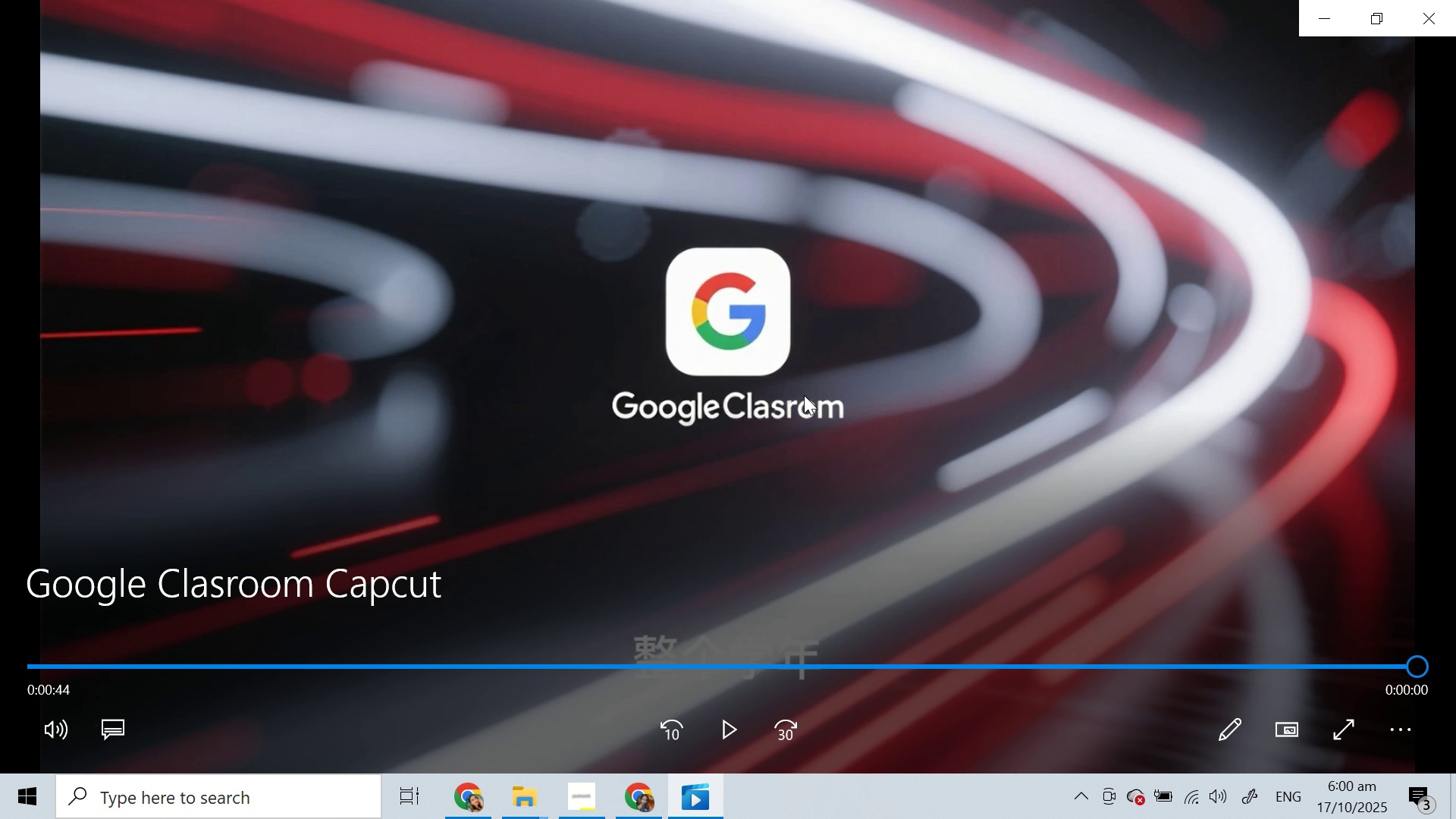 
left_click([1322, 22])
 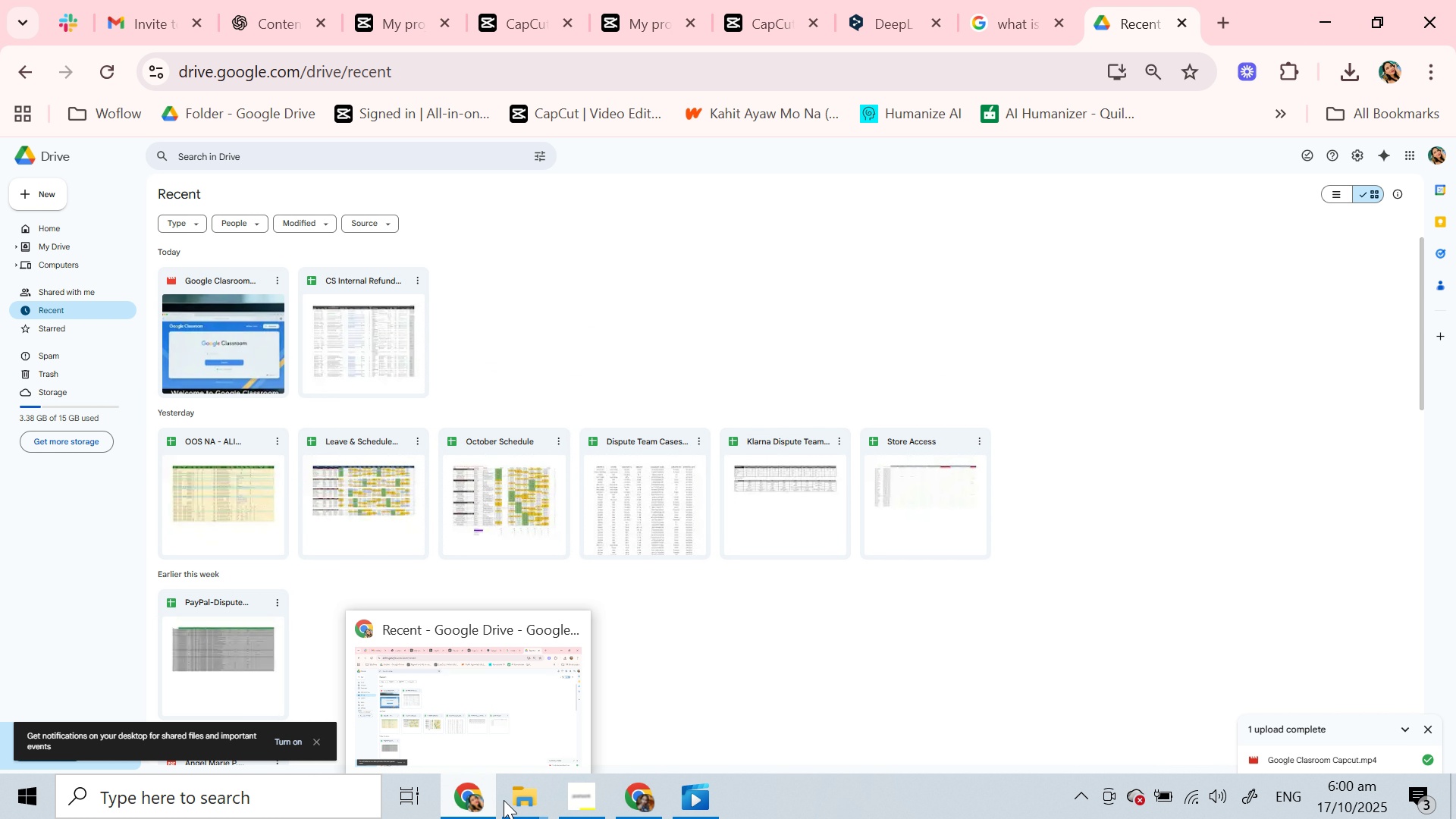 